 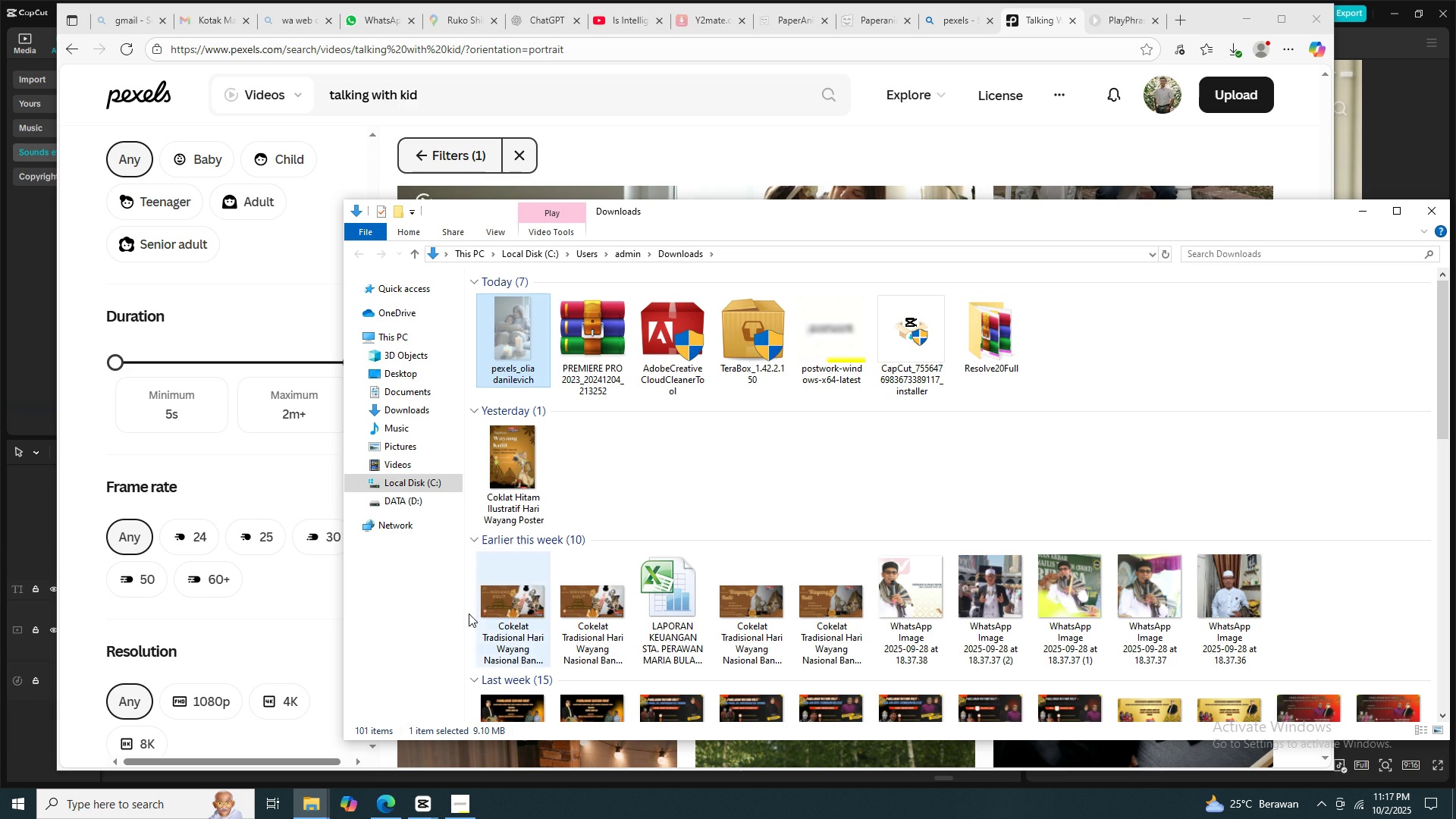 
left_click([325, 795])
 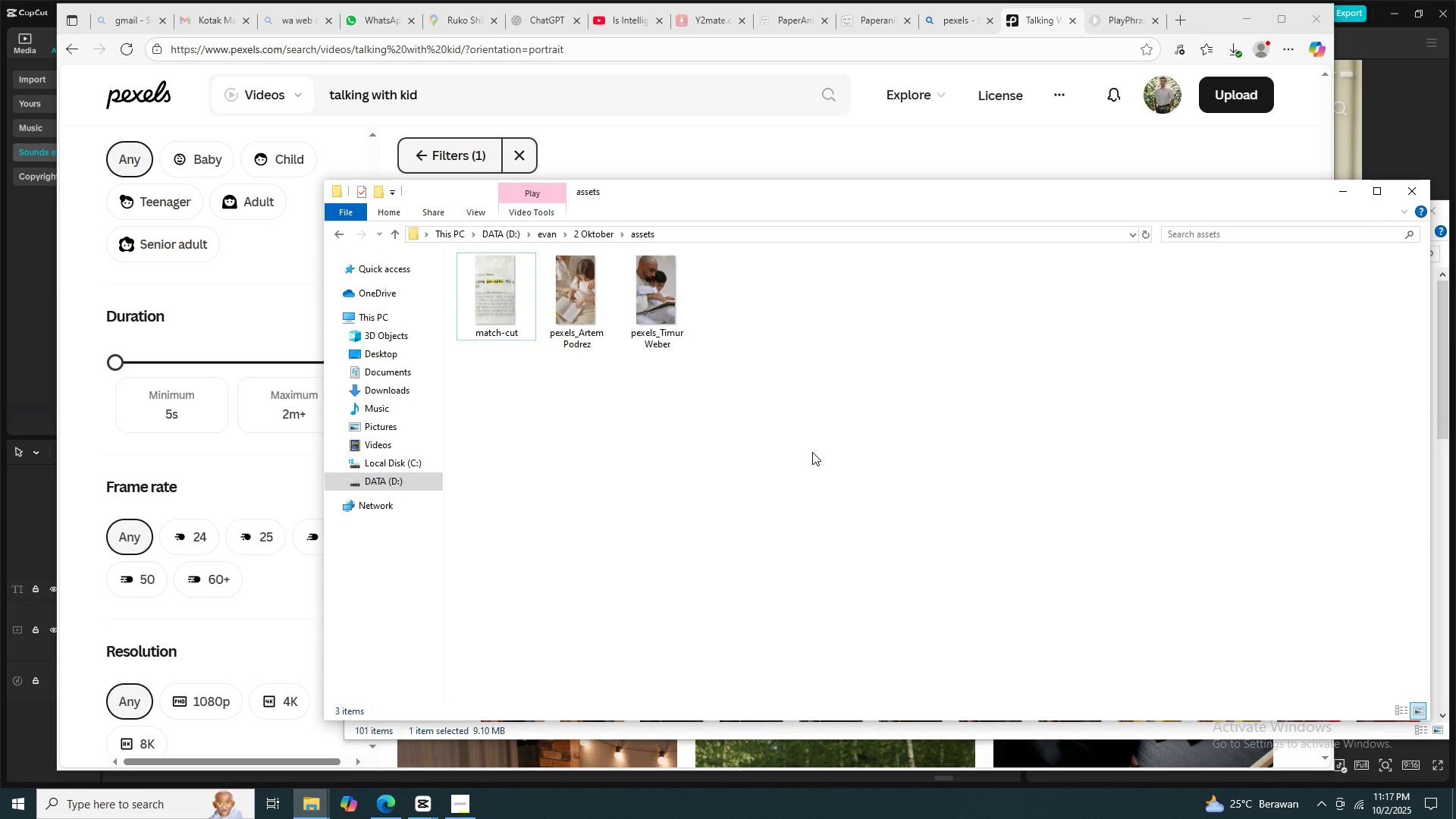 
double_click([812, 452])
 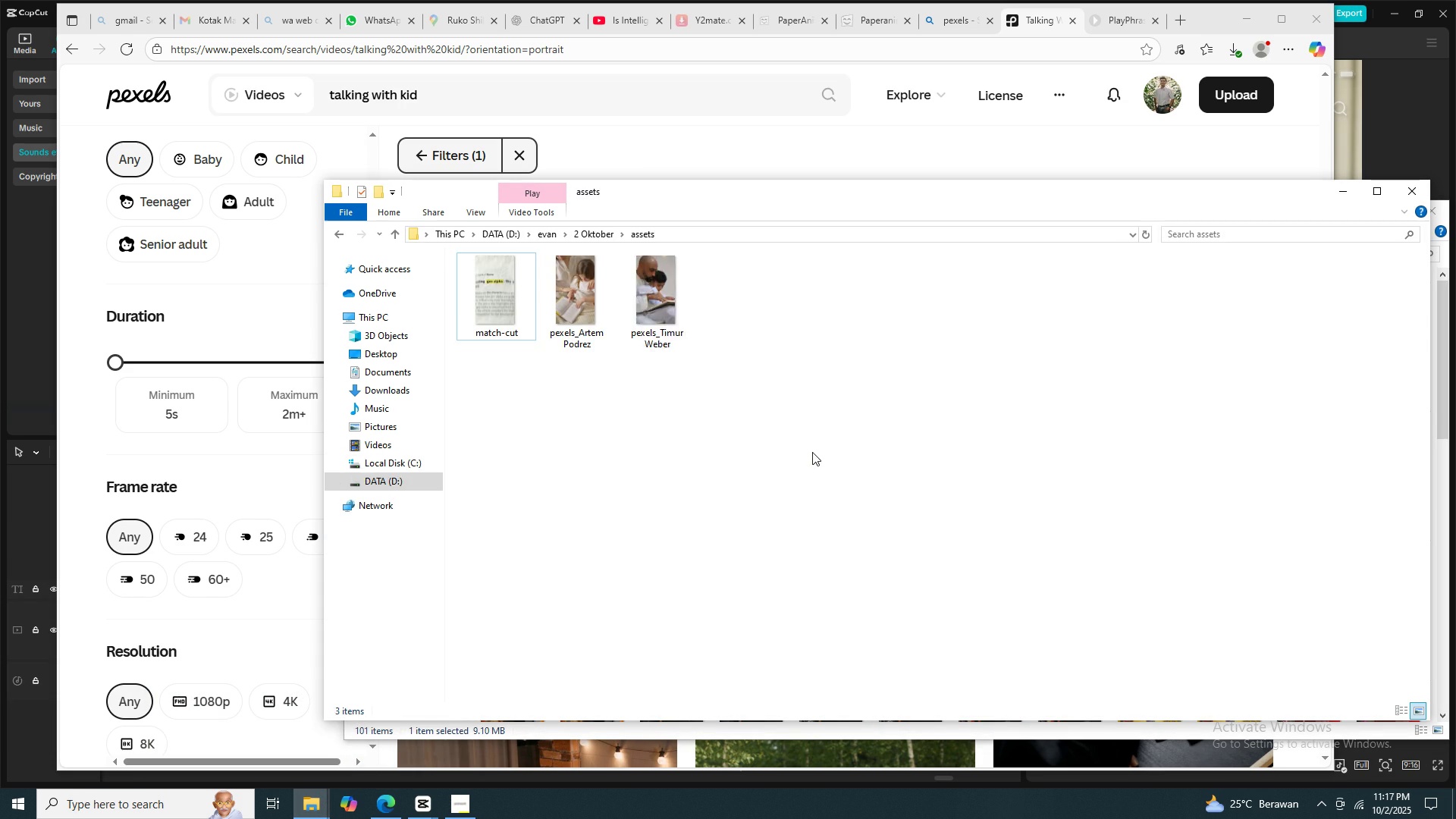 
key(Control+ControlLeft)
 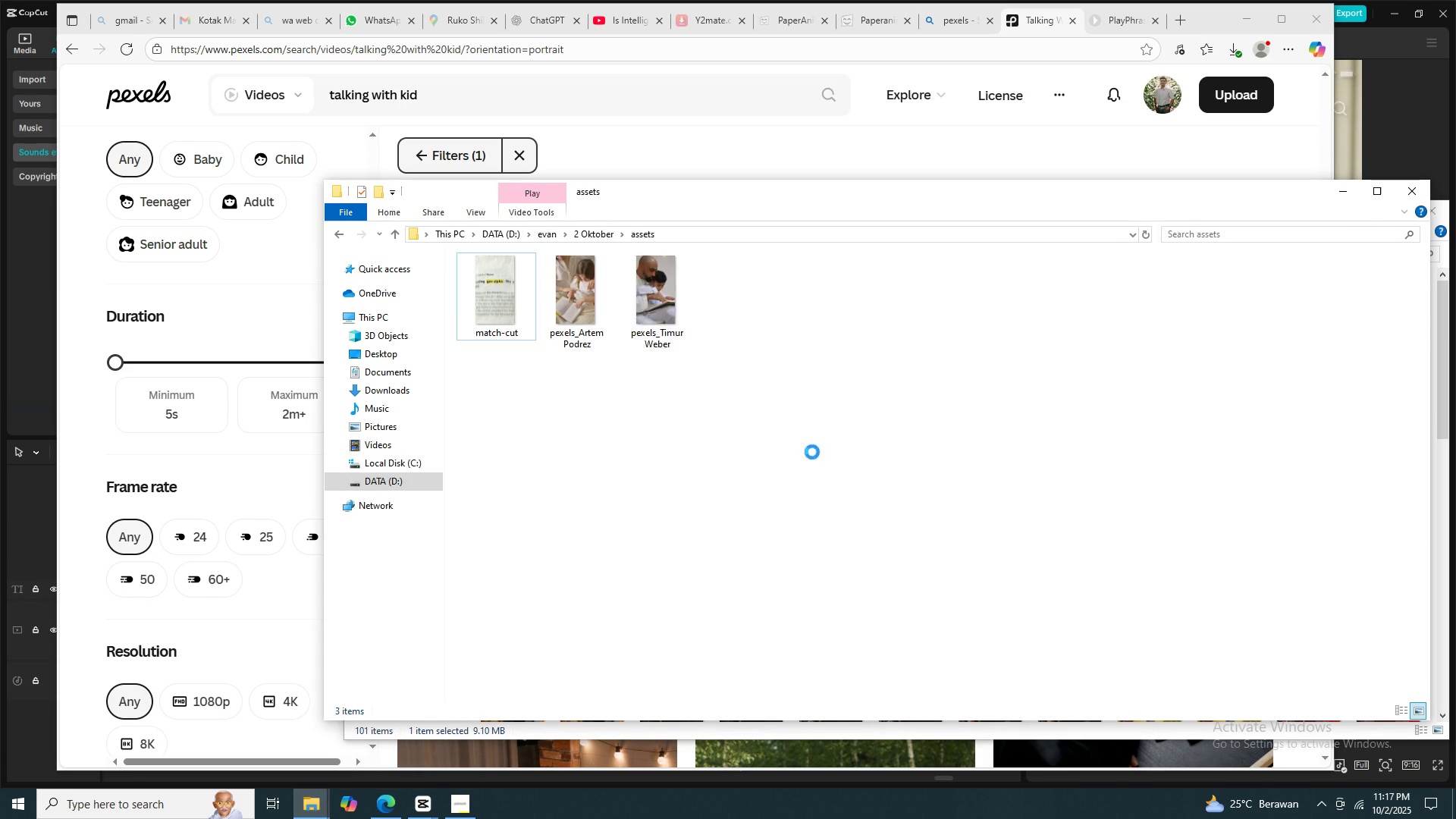 
key(Control+V)